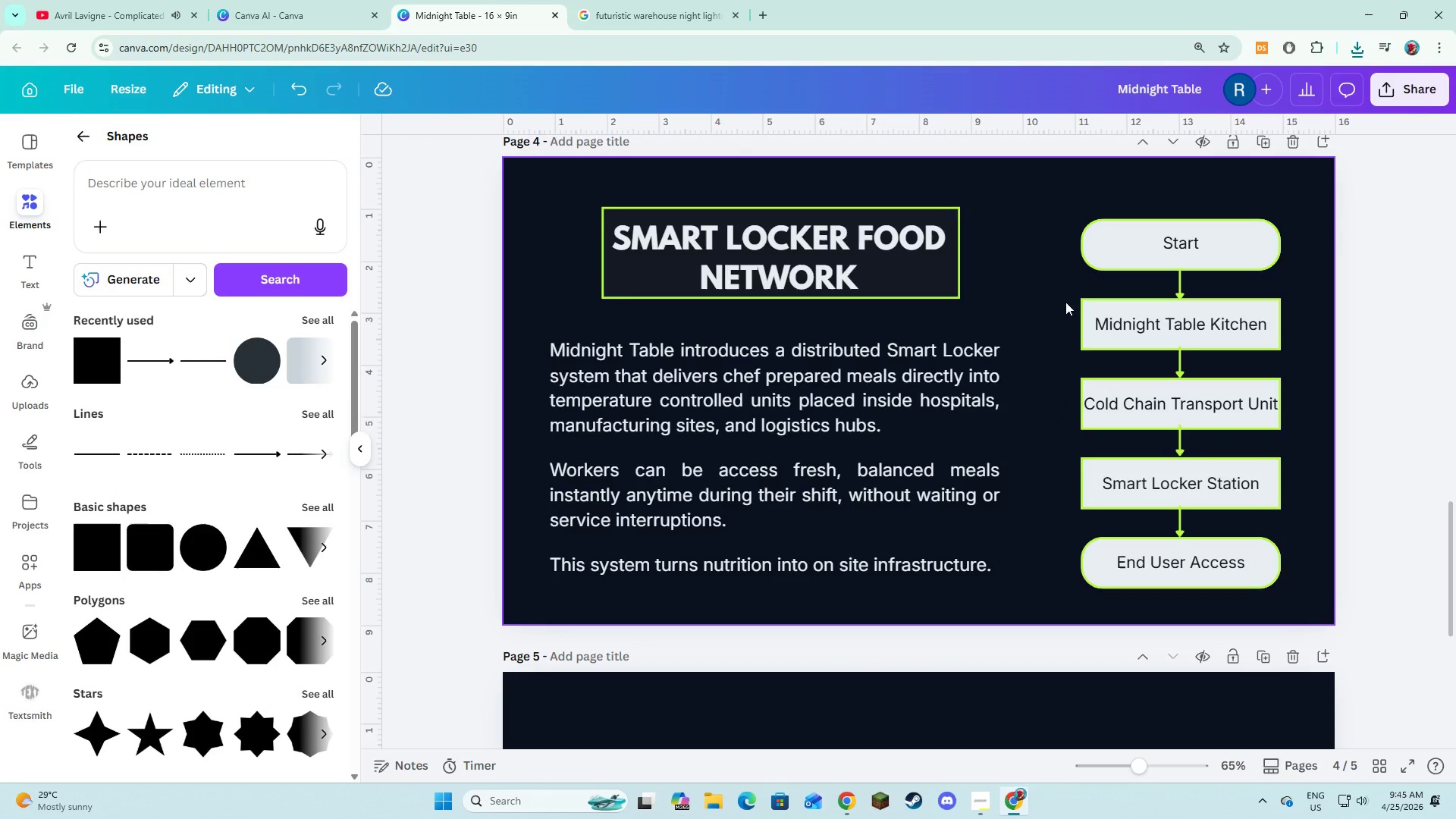 
left_click([1028, 317])
 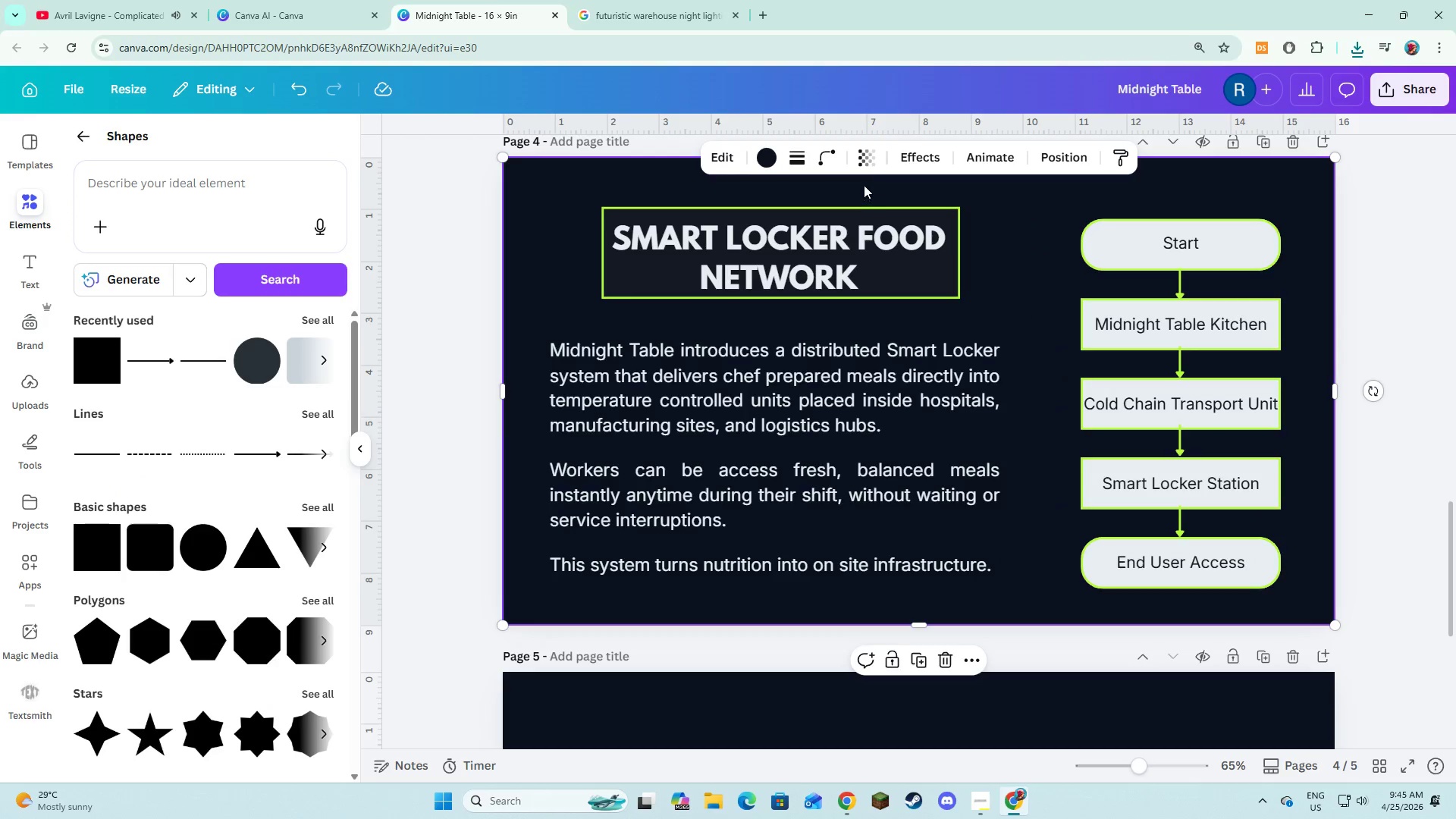 
left_click([874, 158])
 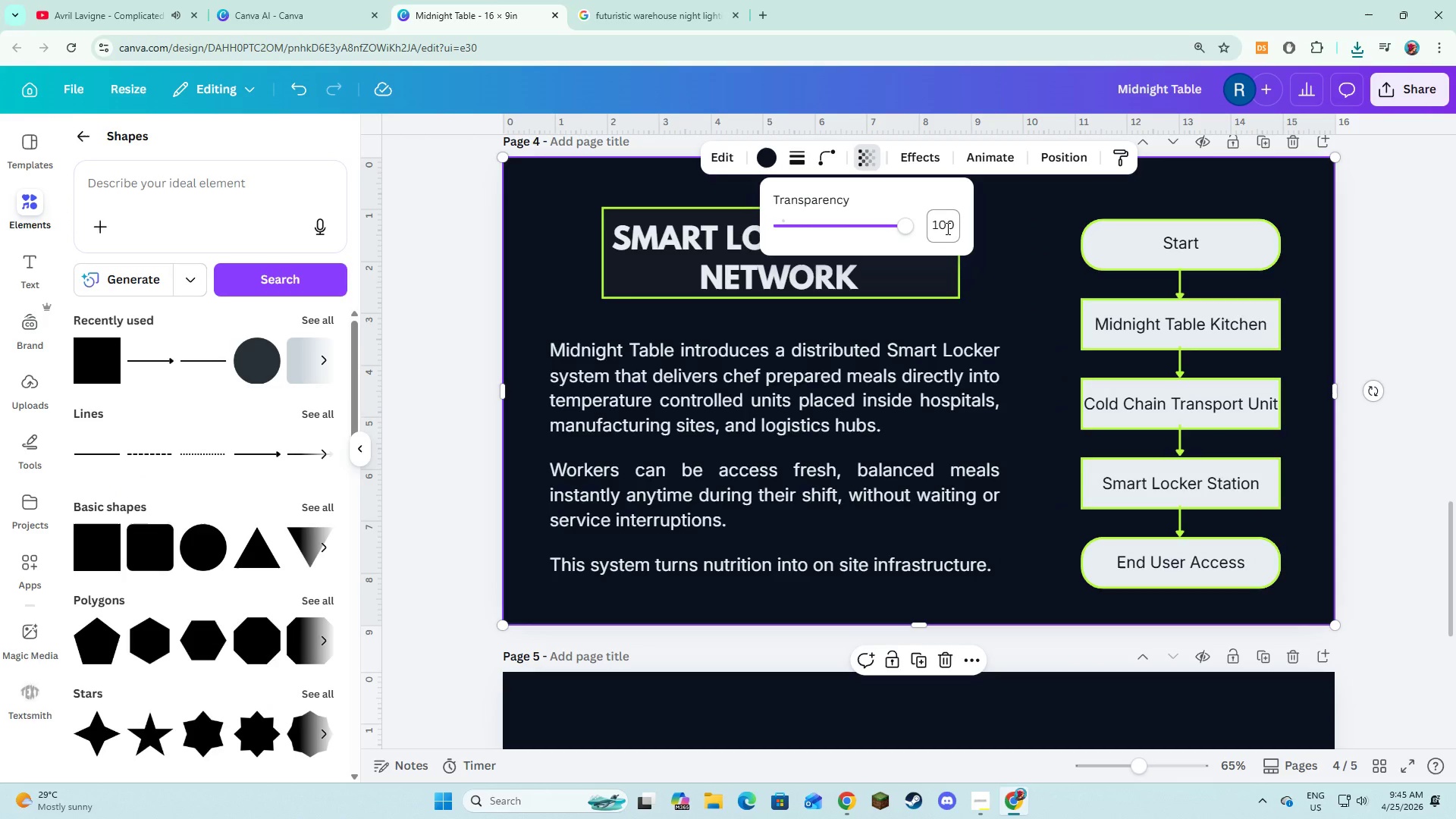 
left_click([946, 228])
 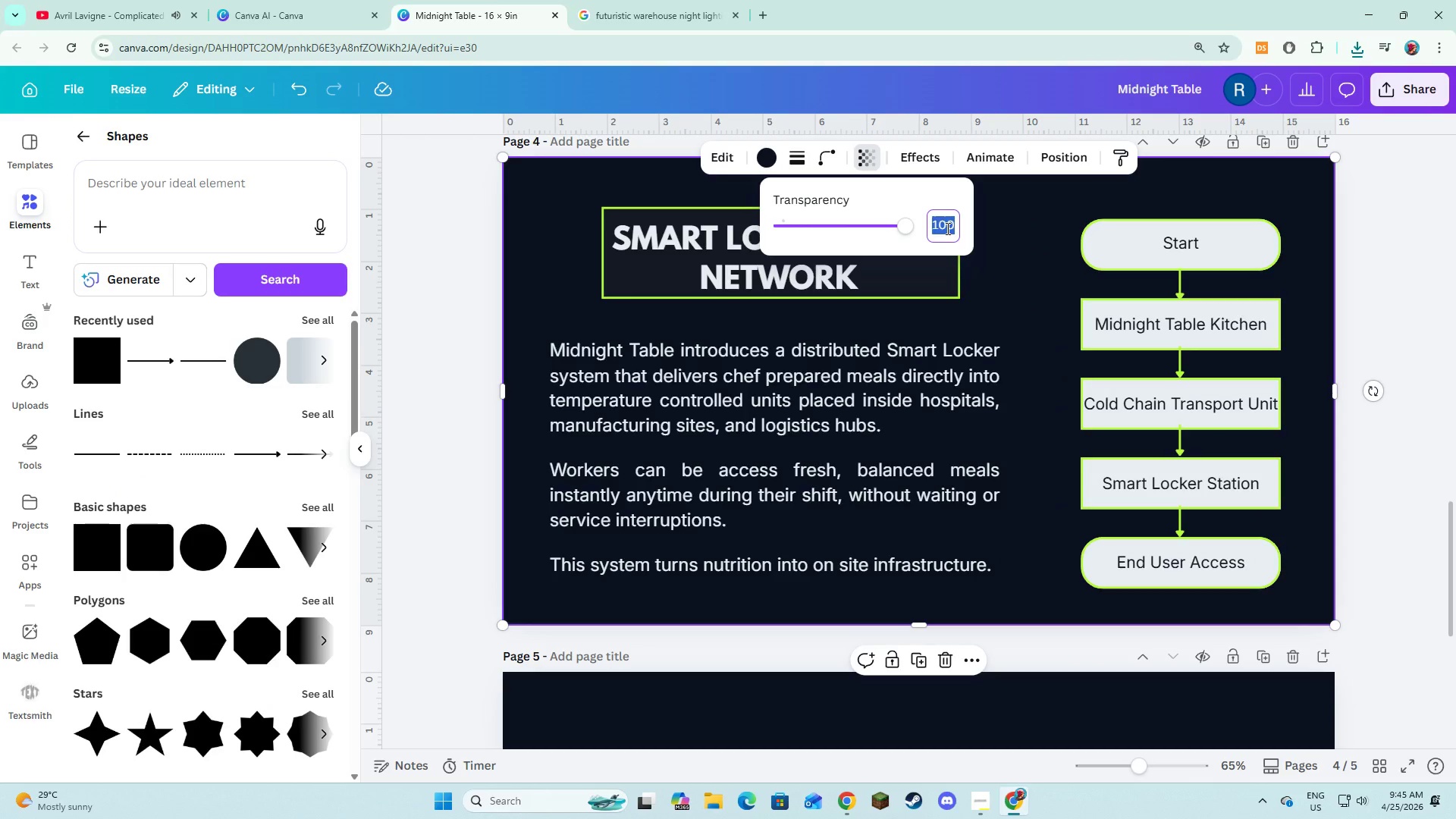 
key(Numpad7)
 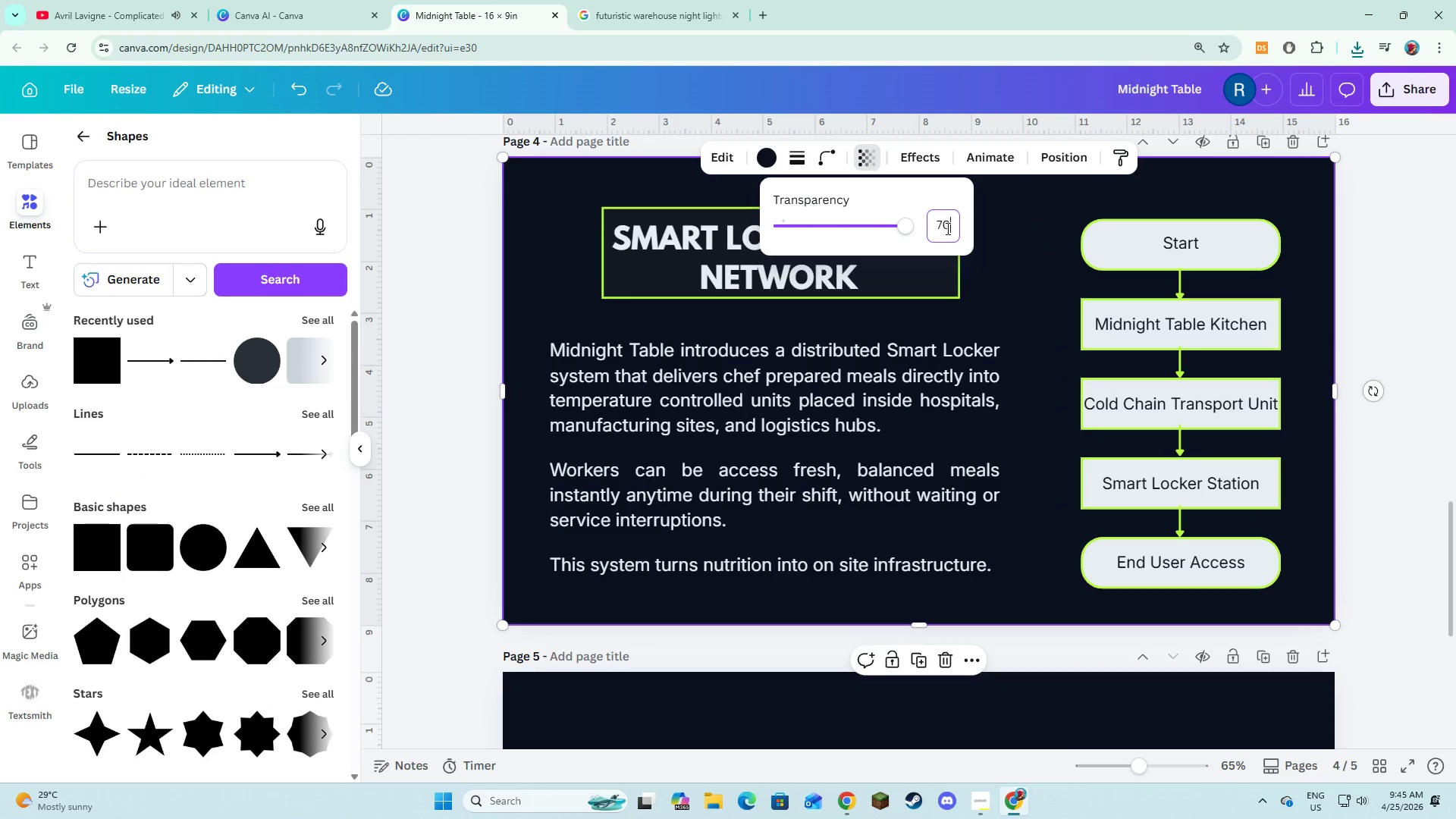 
key(Numpad0)
 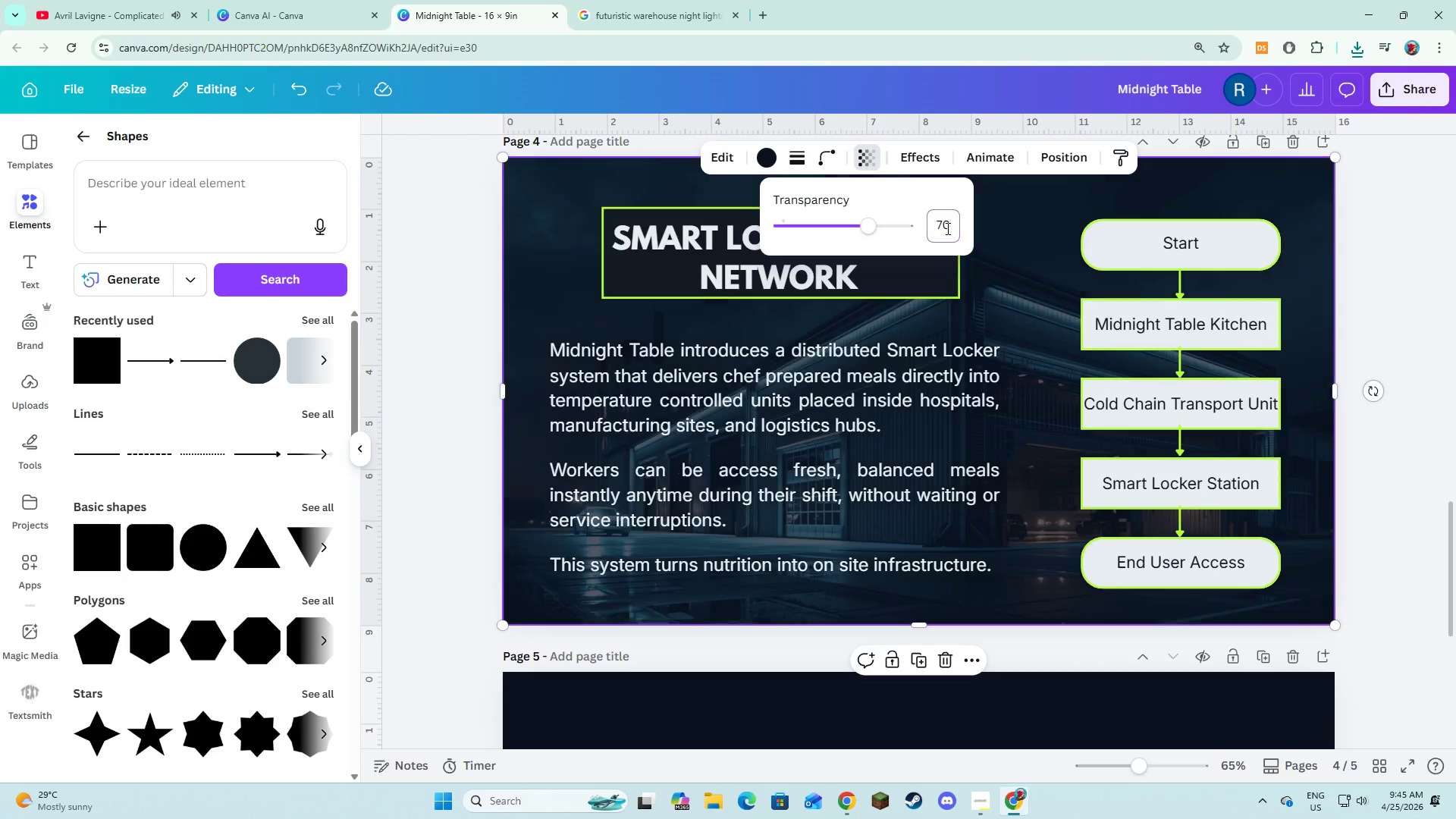 
key(NumpadEnter)
 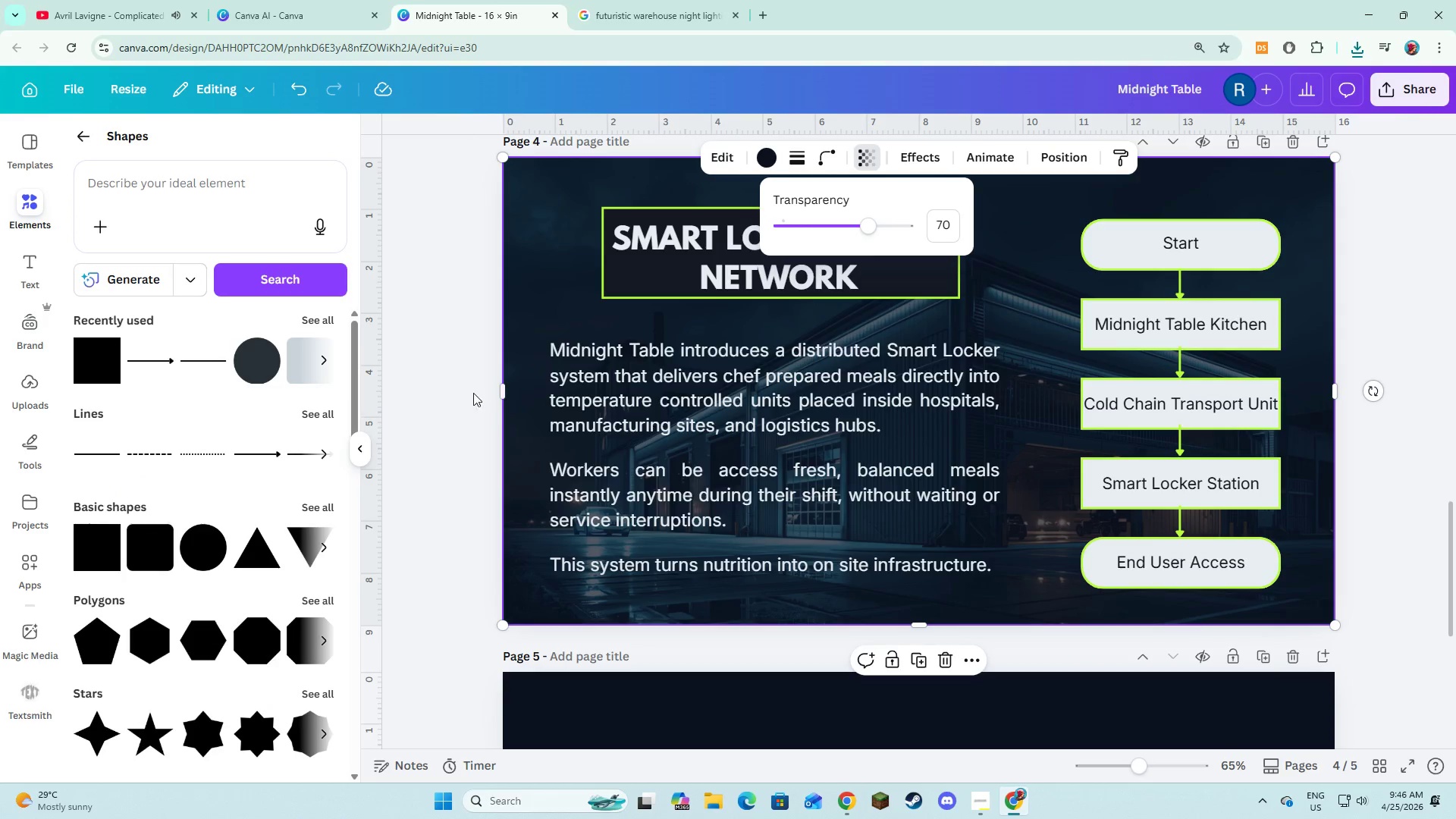 
double_click([455, 384])
 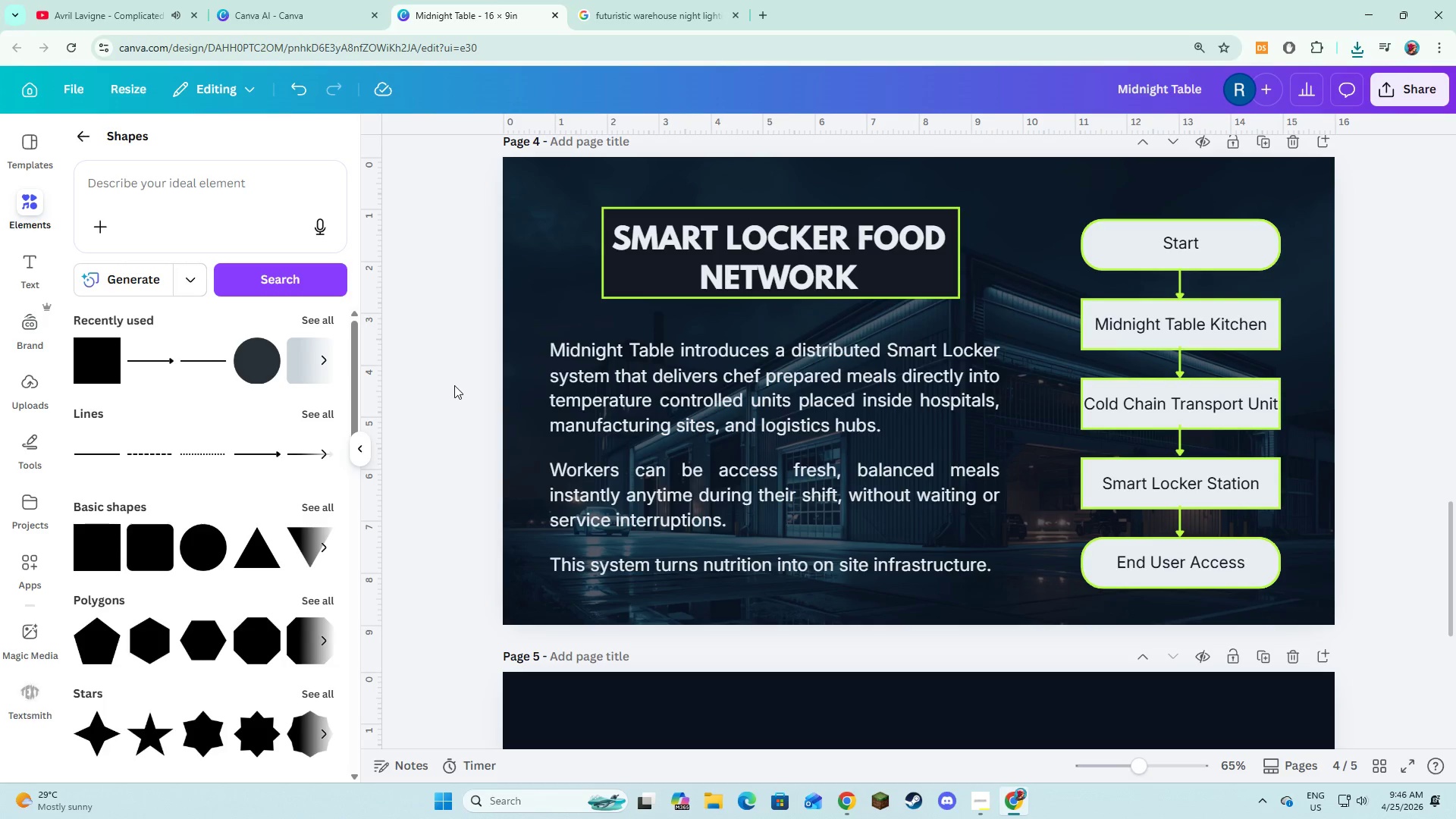 
wait(6.11)
 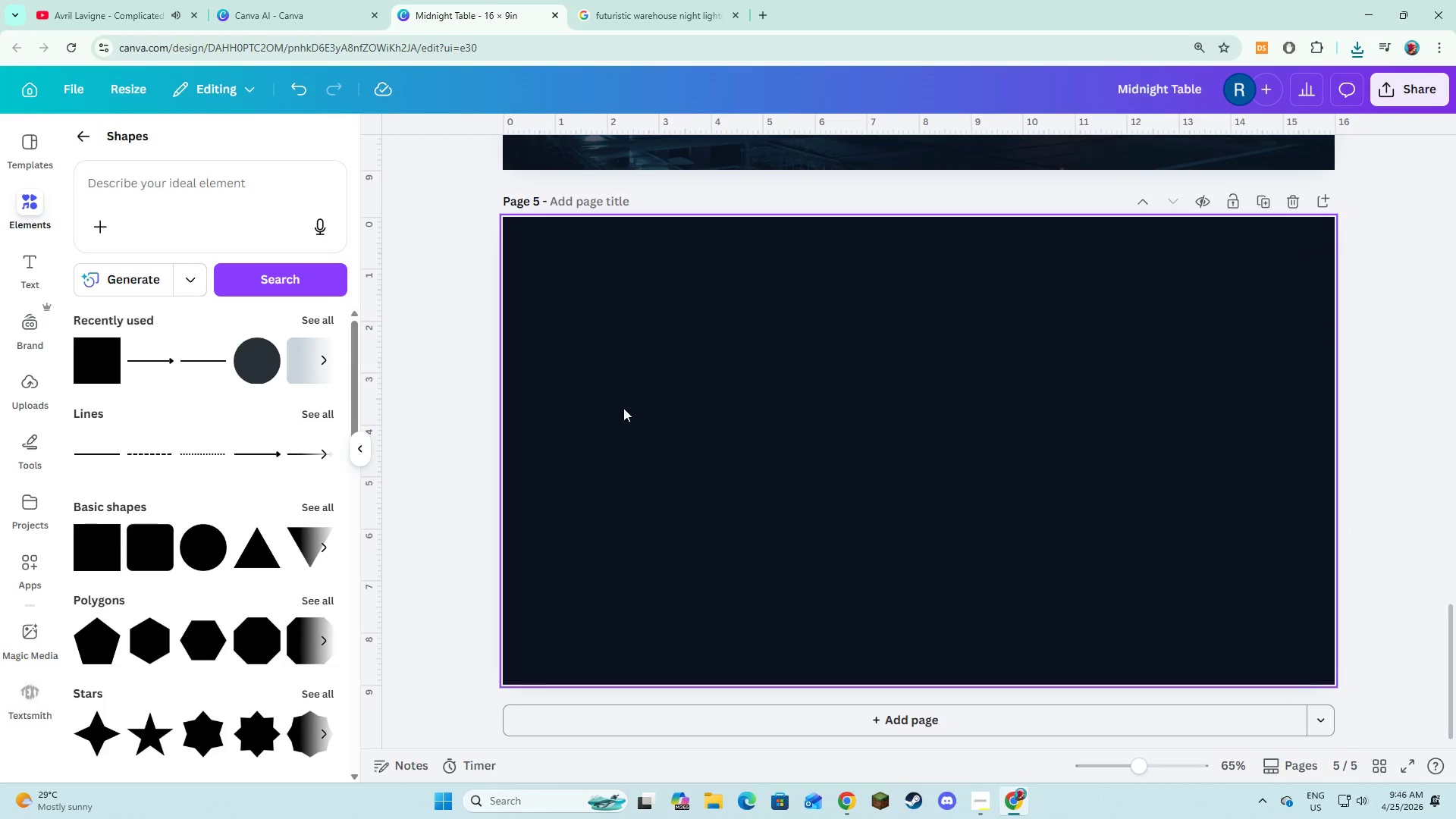 
left_click([623, 408])
 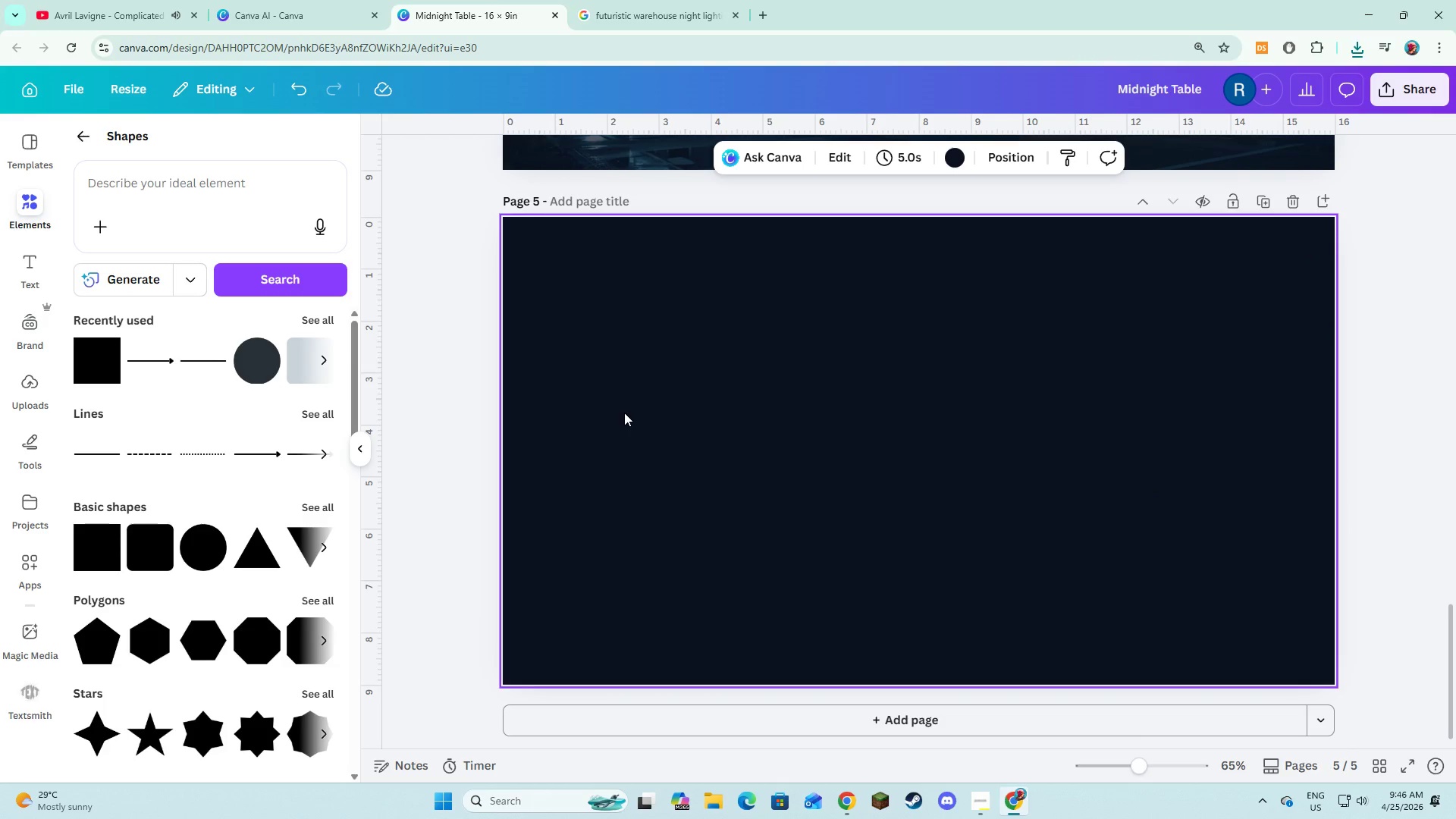 
scroll: coordinate [509, 439], scroll_direction: down, amount: 6.0
 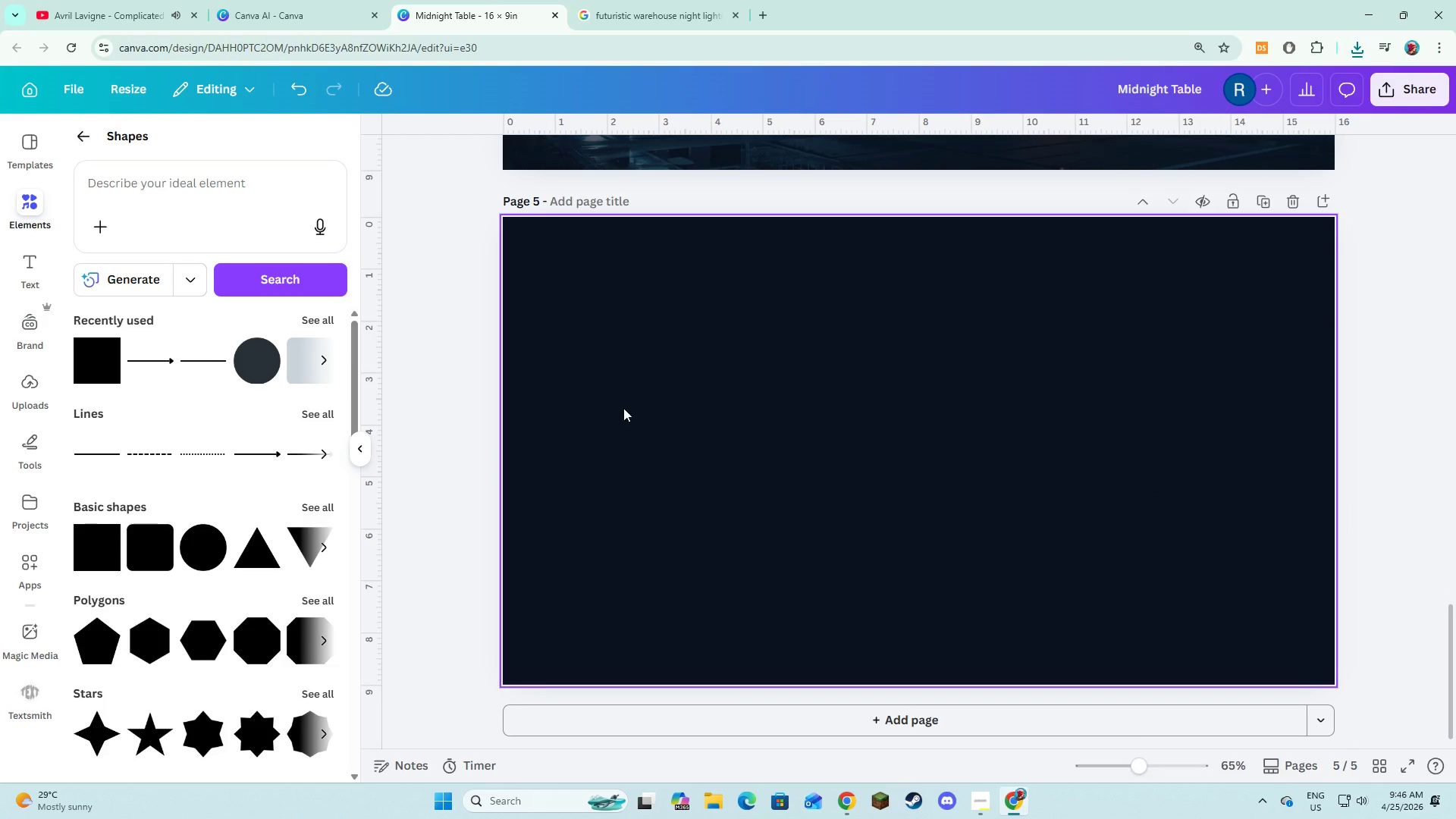 
hold_key(key=Space, duration=1.44)
 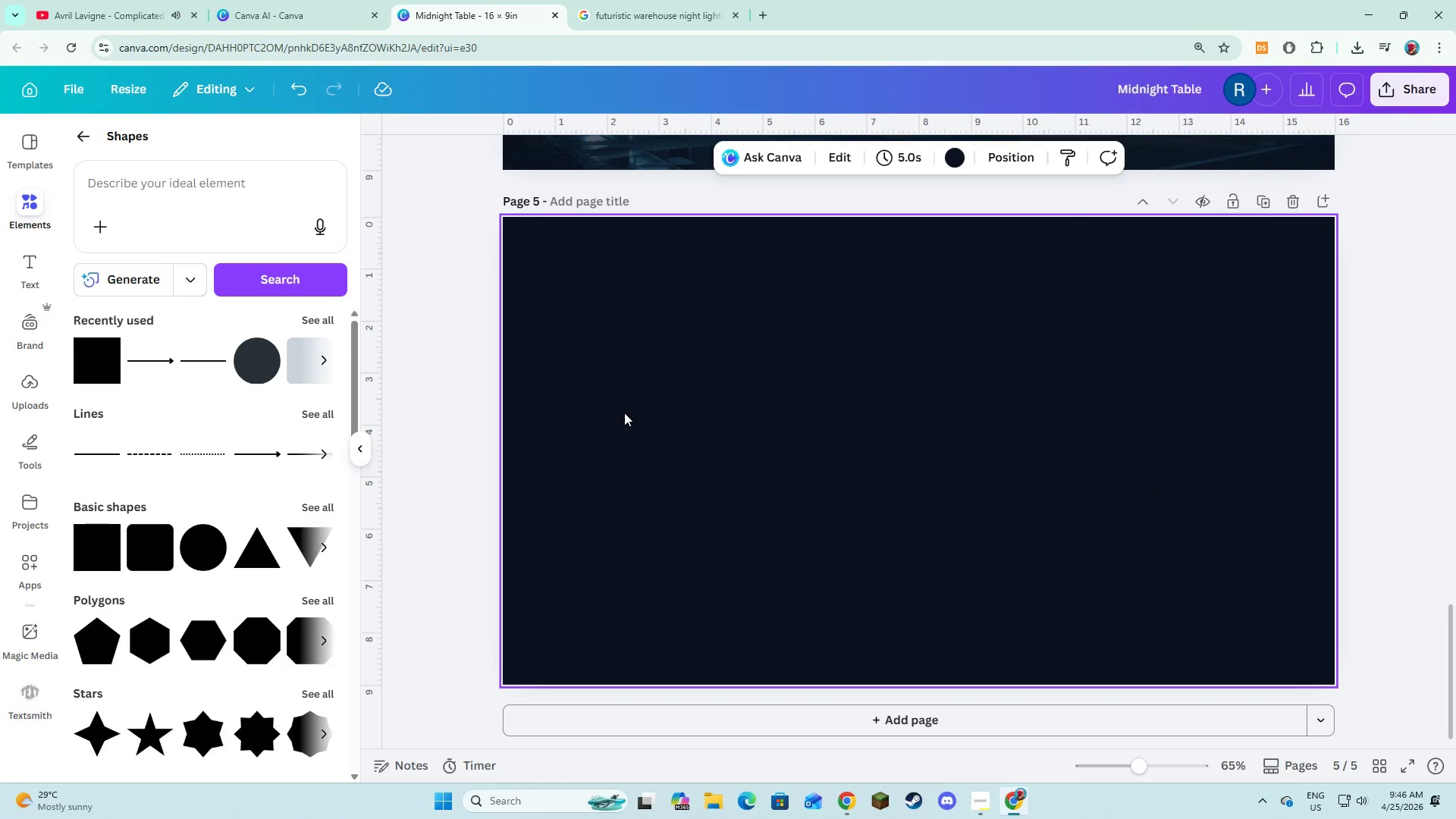 
key(Alt+AltLeft)
 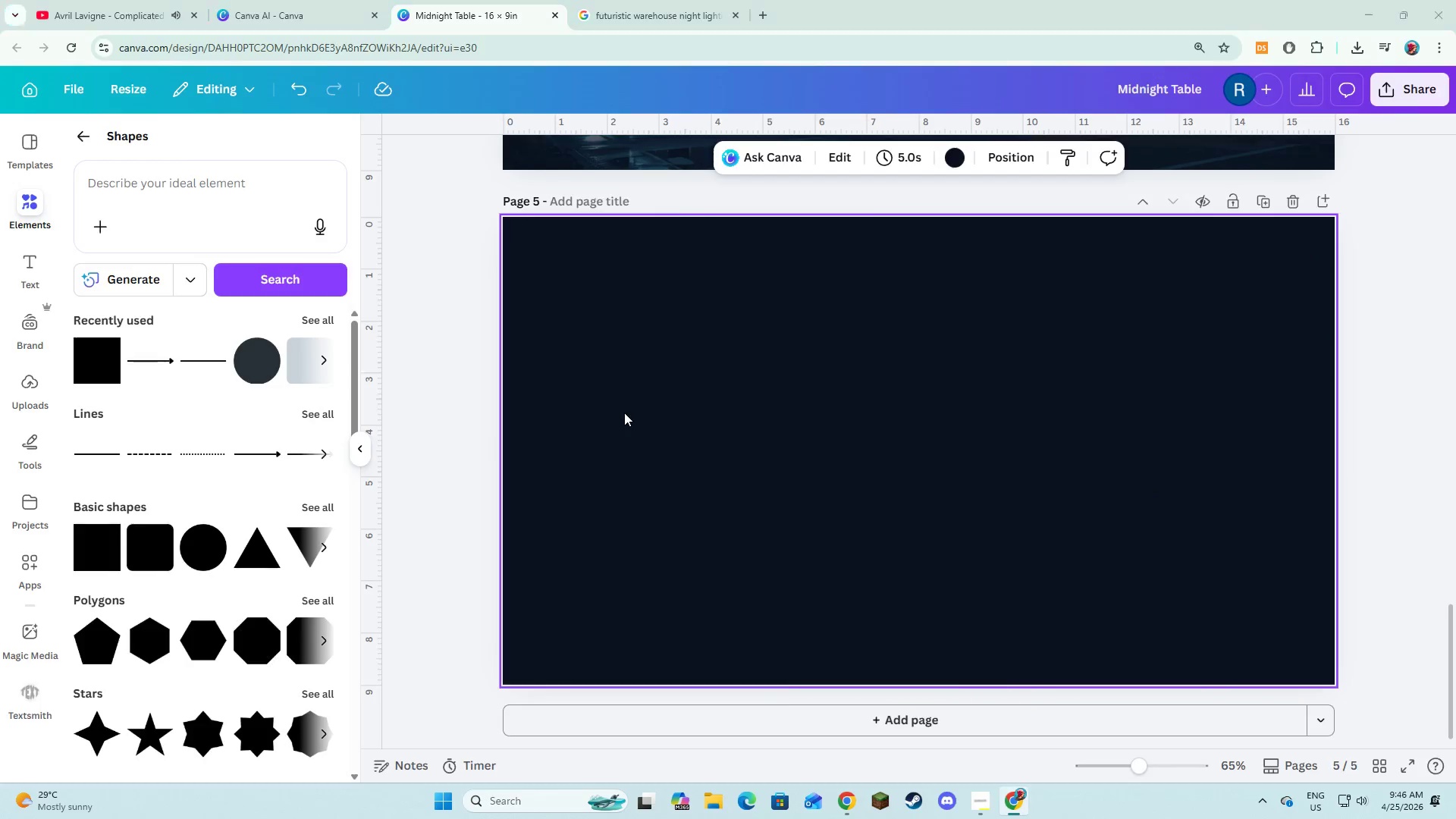 
key(Alt+Tab)